 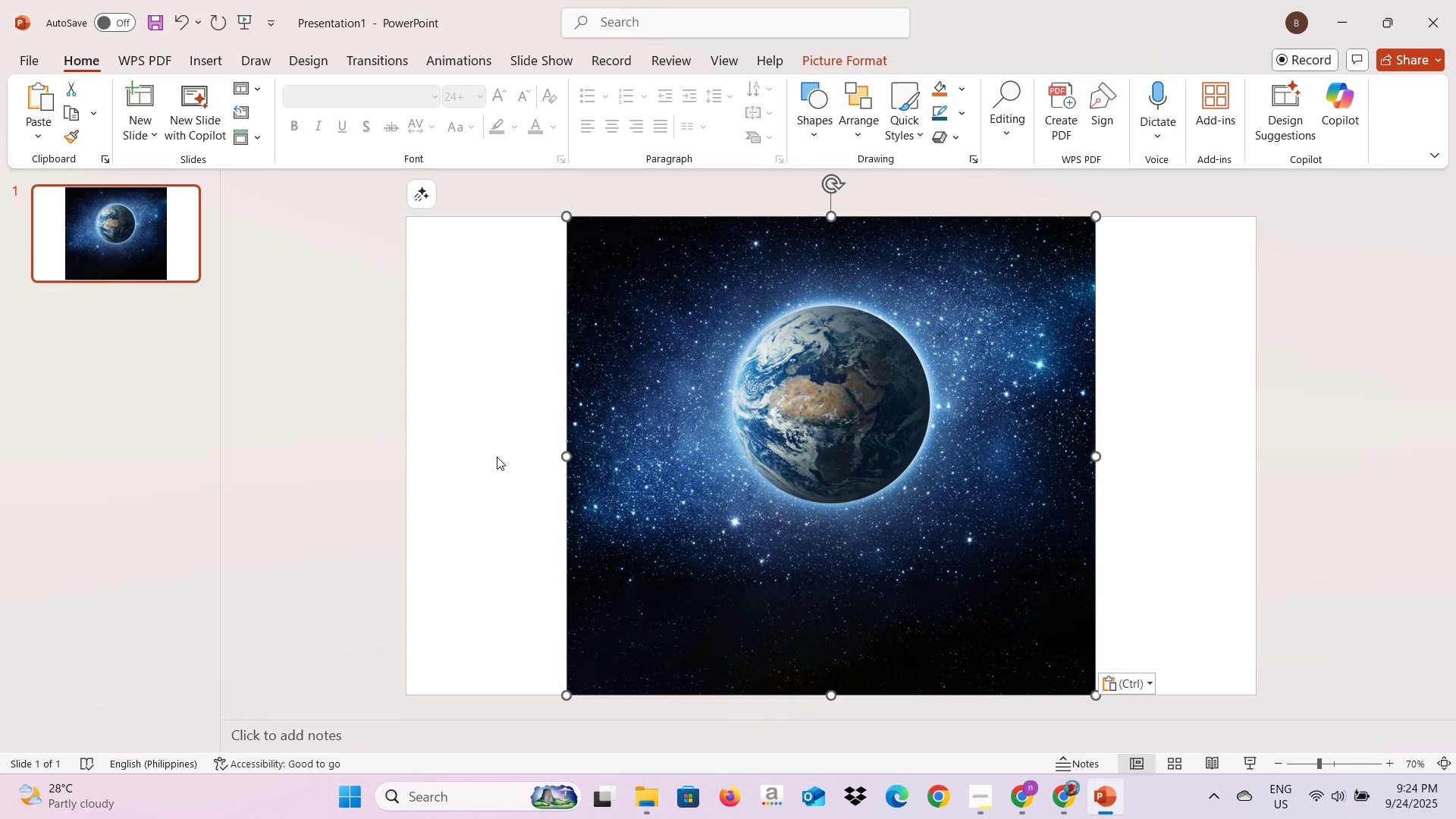 
left_click([1207, 337])
 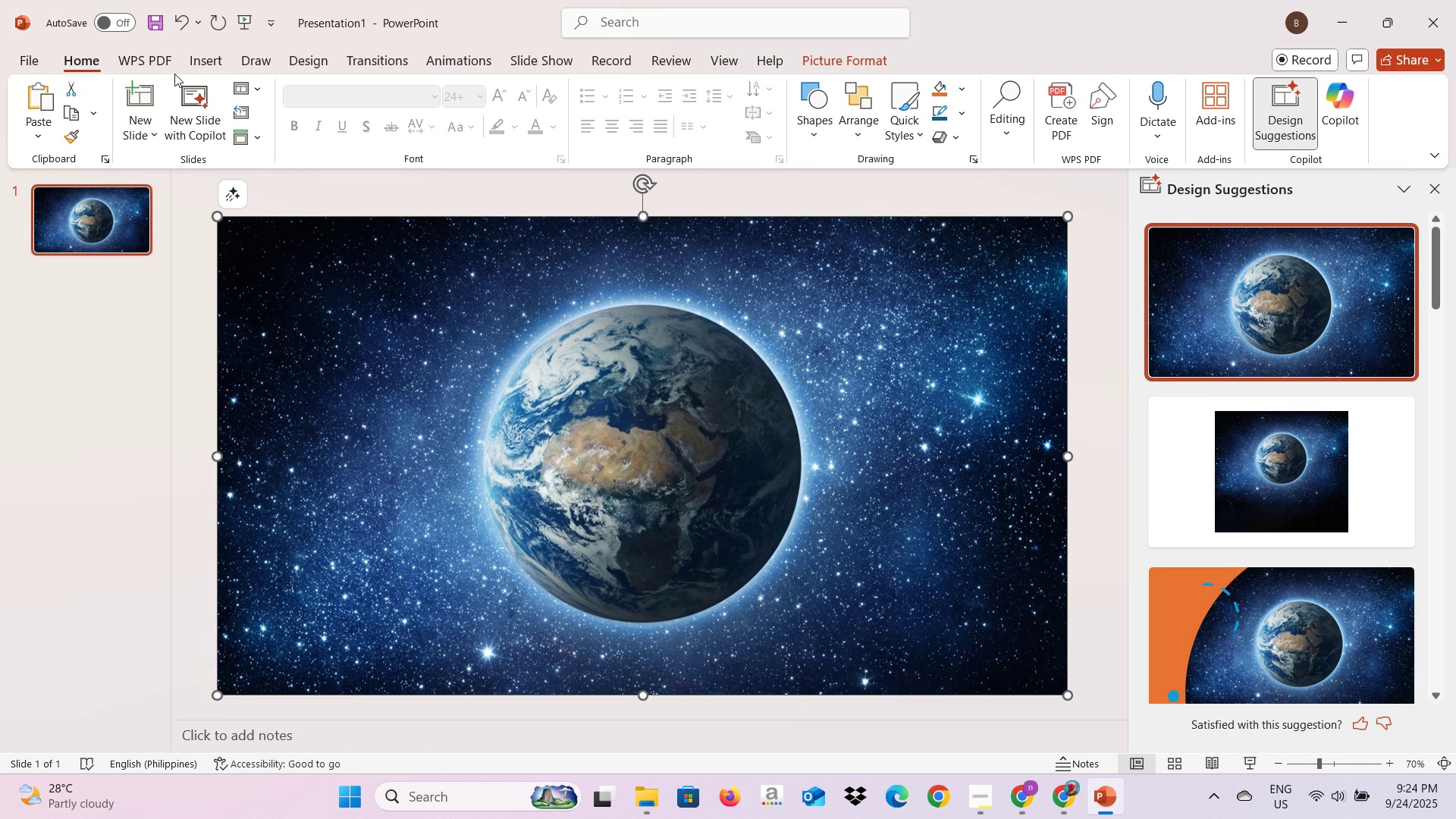 
left_click([189, 67])
 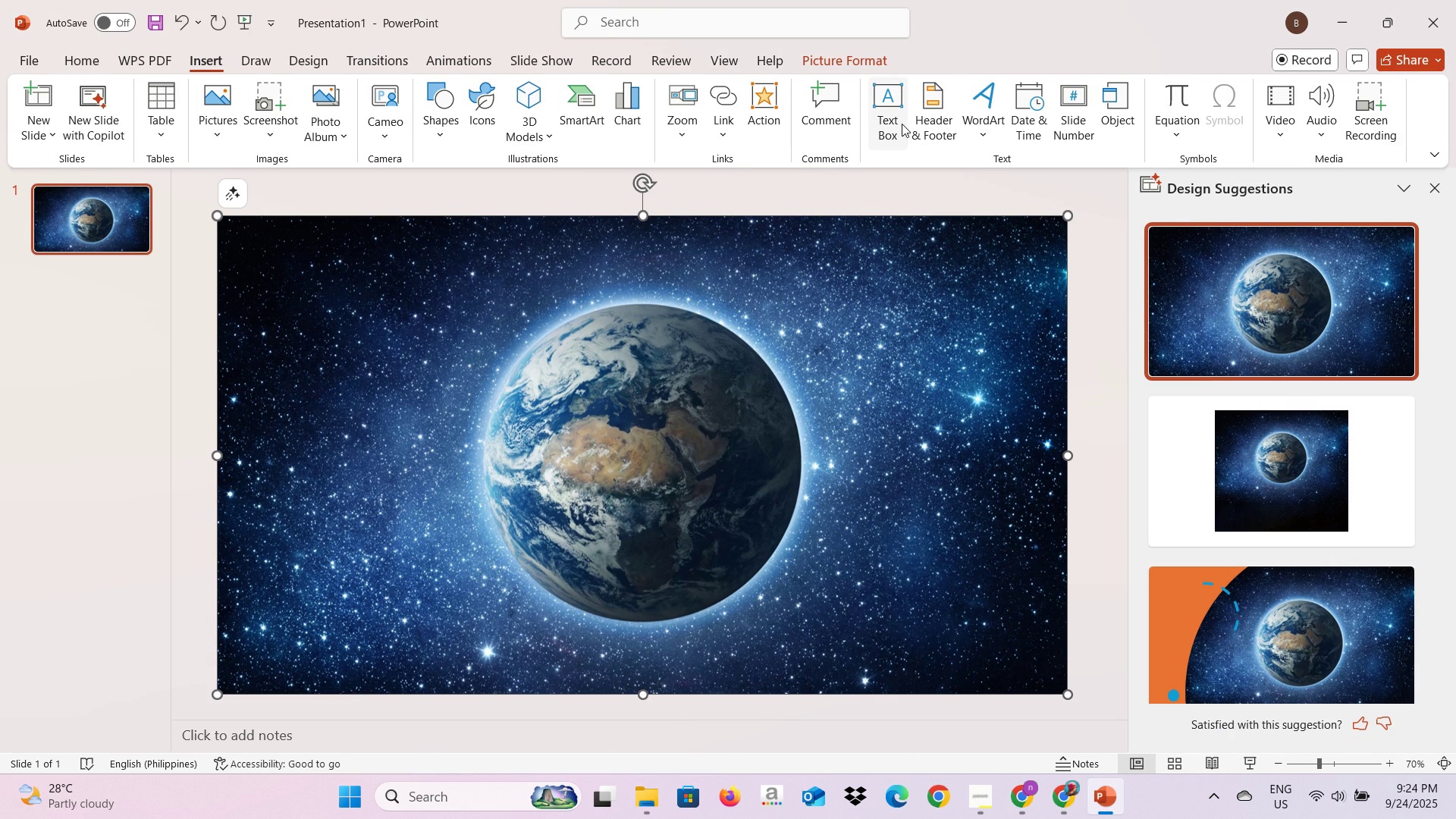 
left_click([901, 124])
 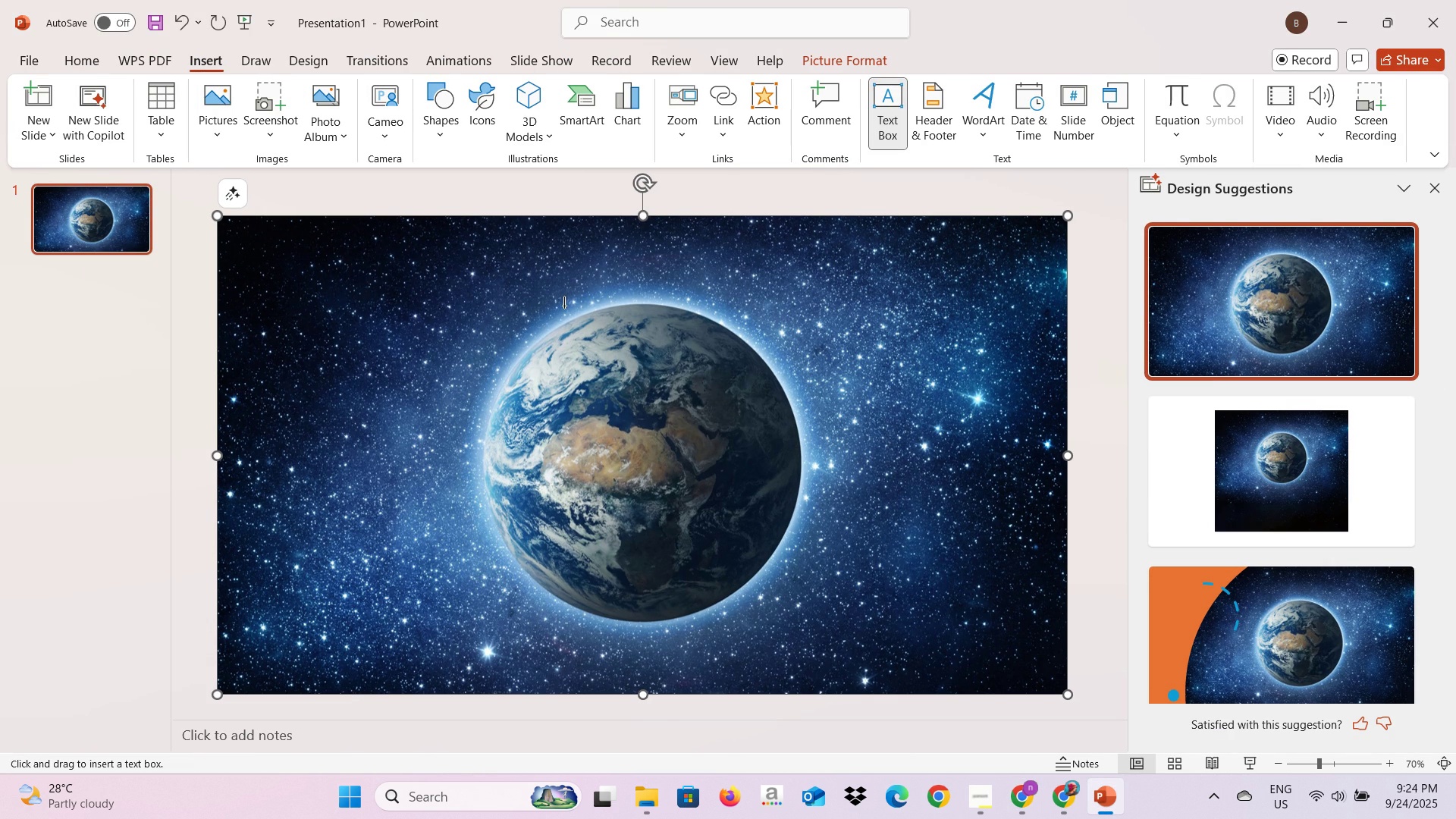 
key(Alt+AltLeft)
 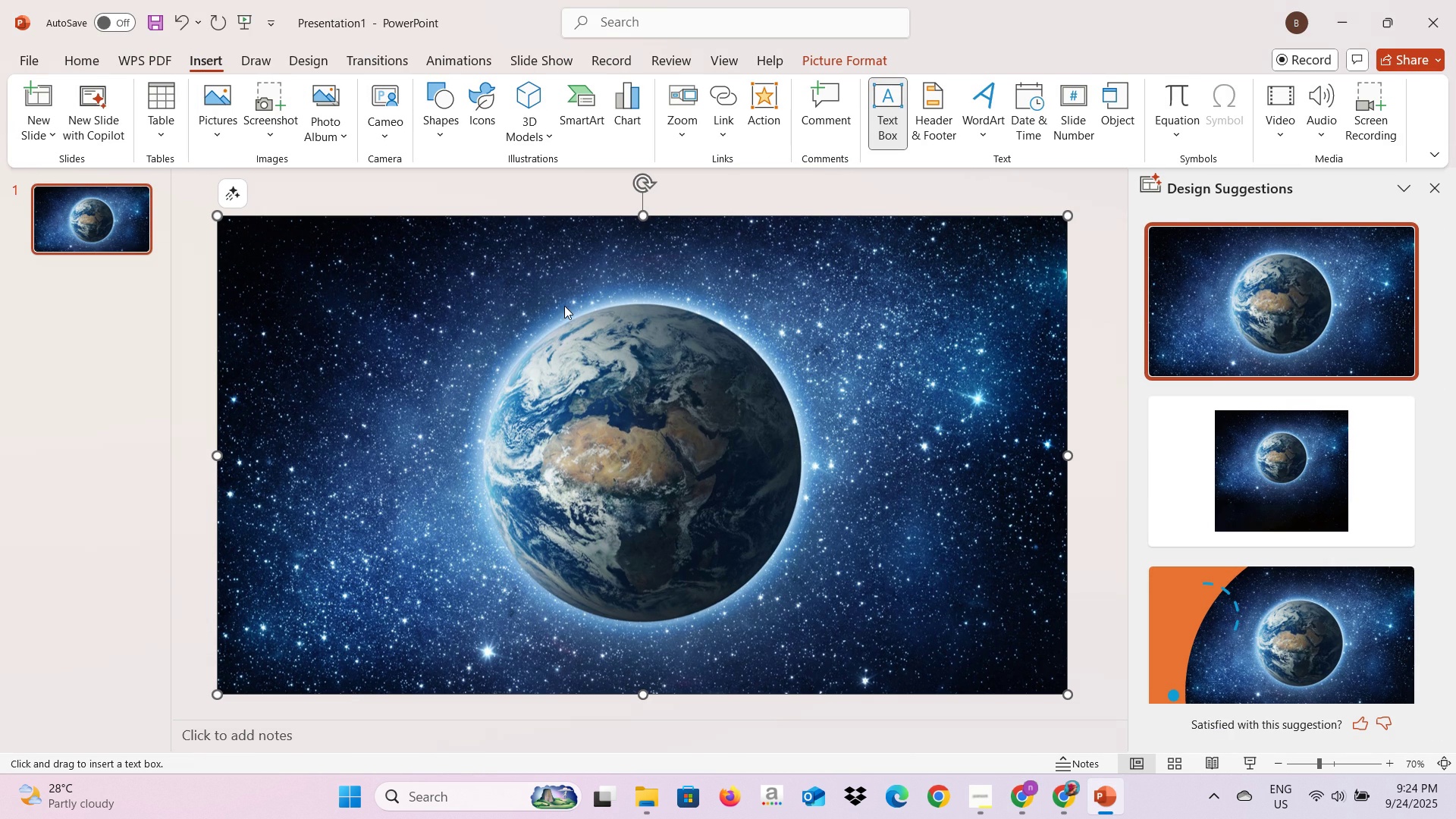 
key(Alt+Tab)
 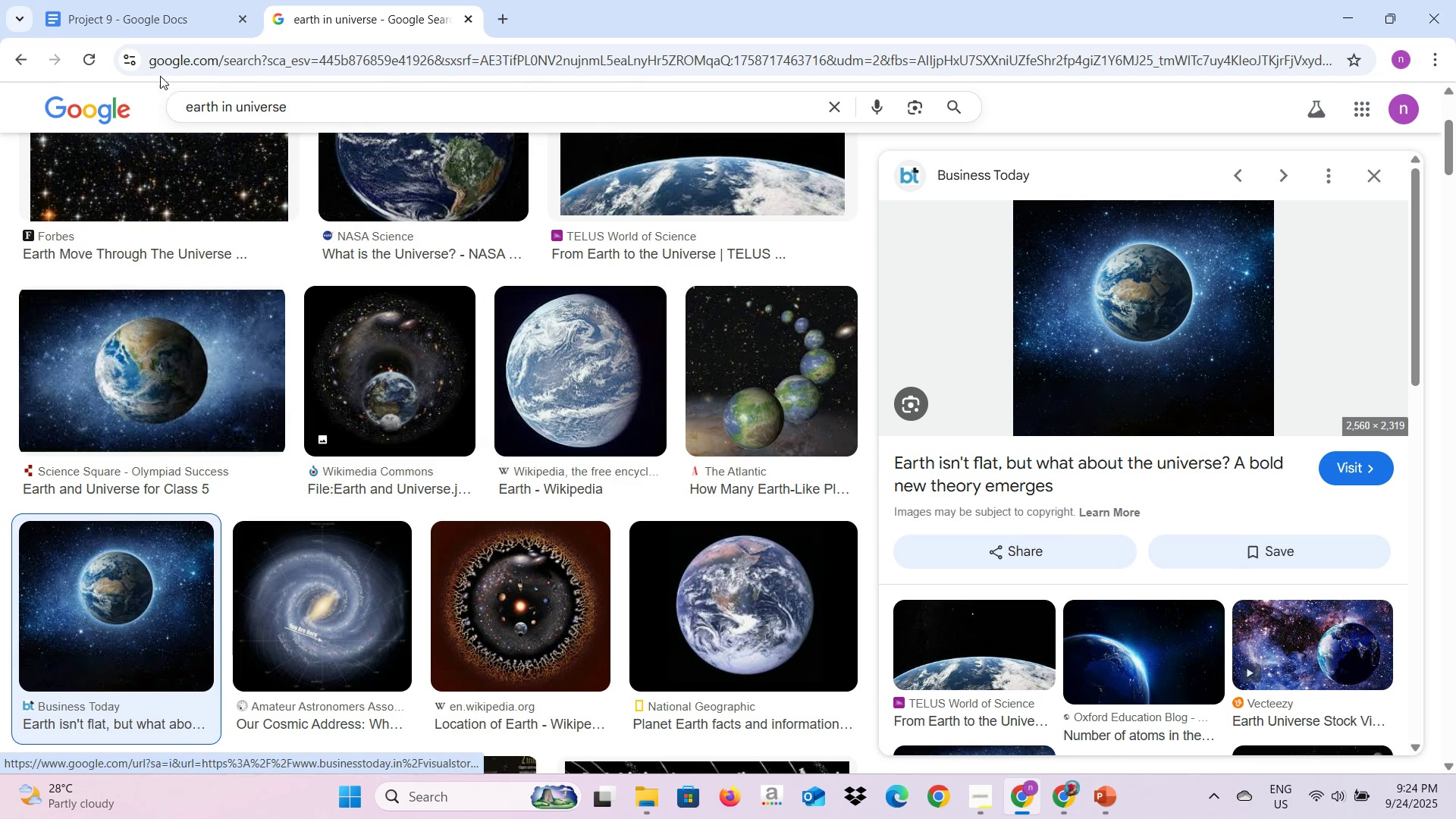 
left_click([152, 20])
 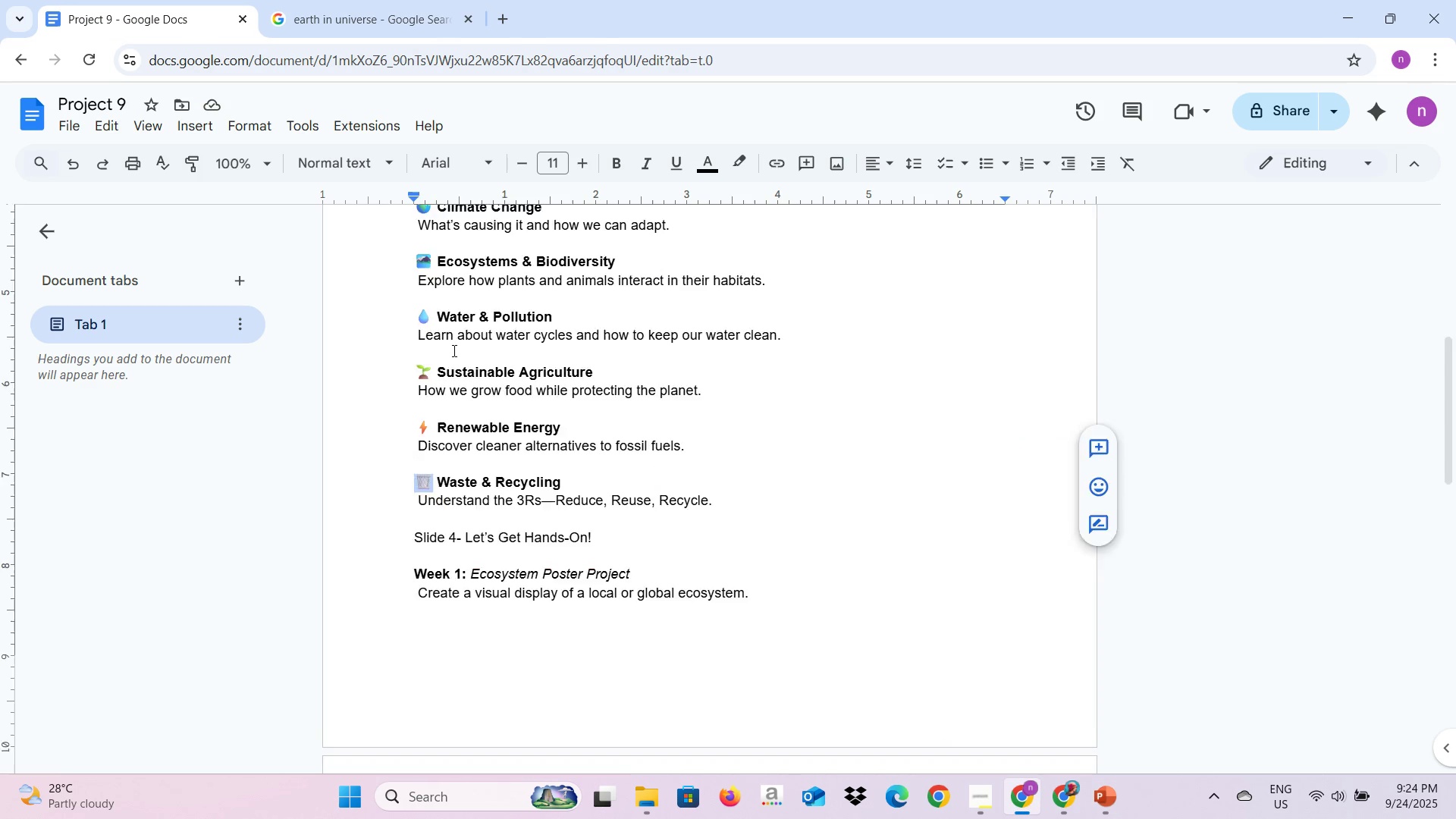 
scroll: coordinate [453, 350], scroll_direction: up, amount: 6.0